 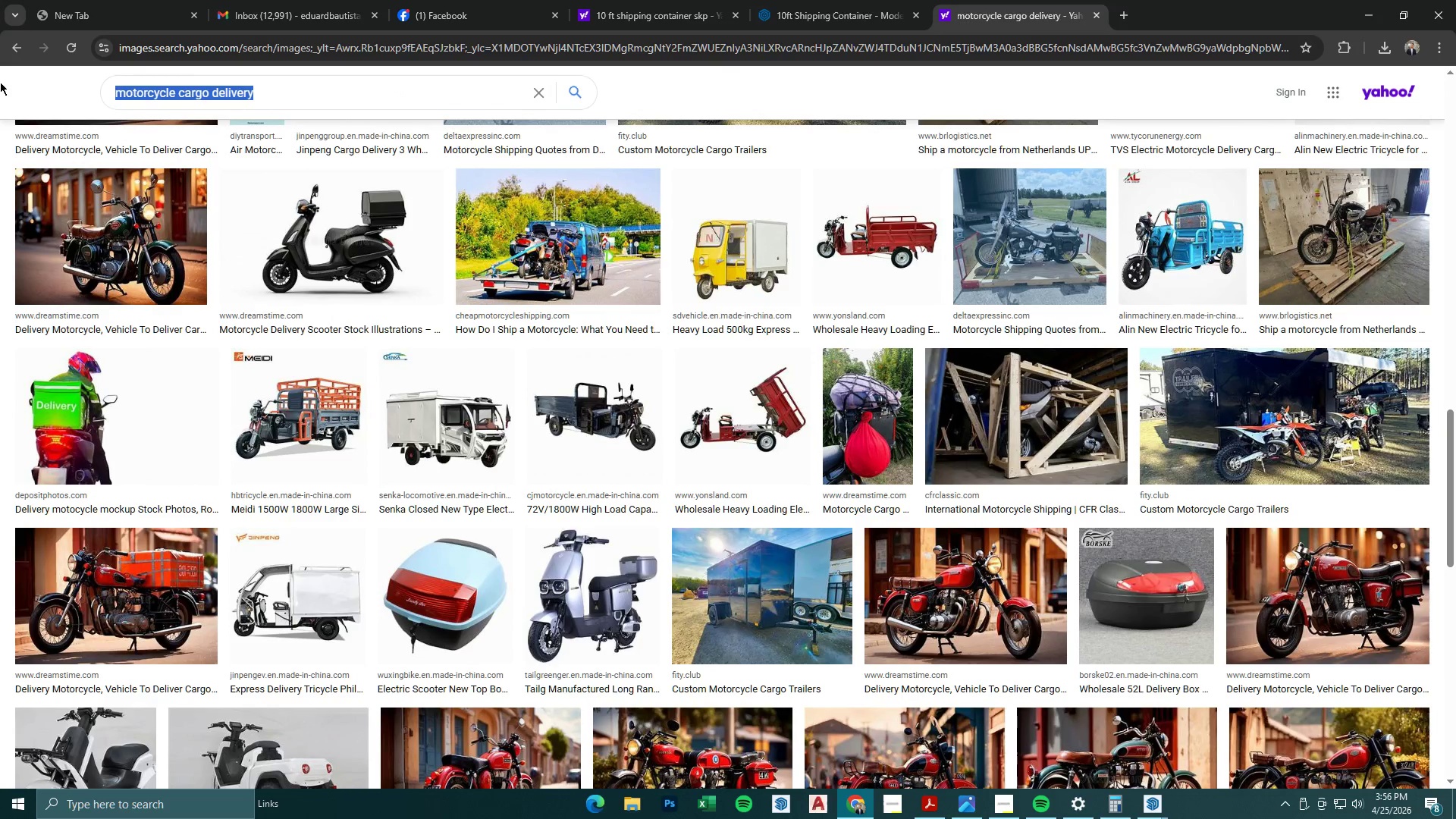 
type(logistic hub shippnj)
key(Backspace)
key(Backspace)
type(ing container)
 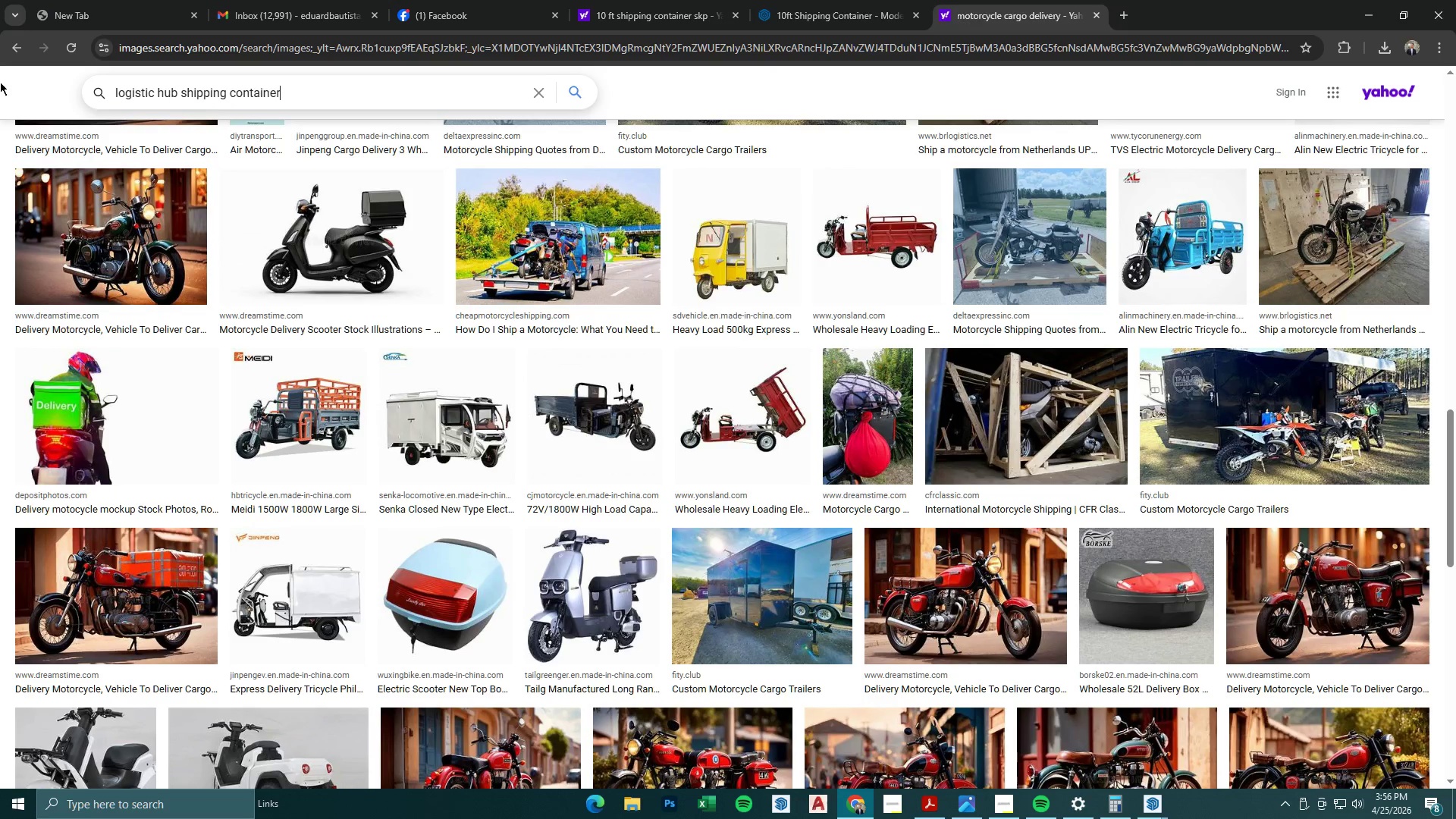 
key(Enter)
 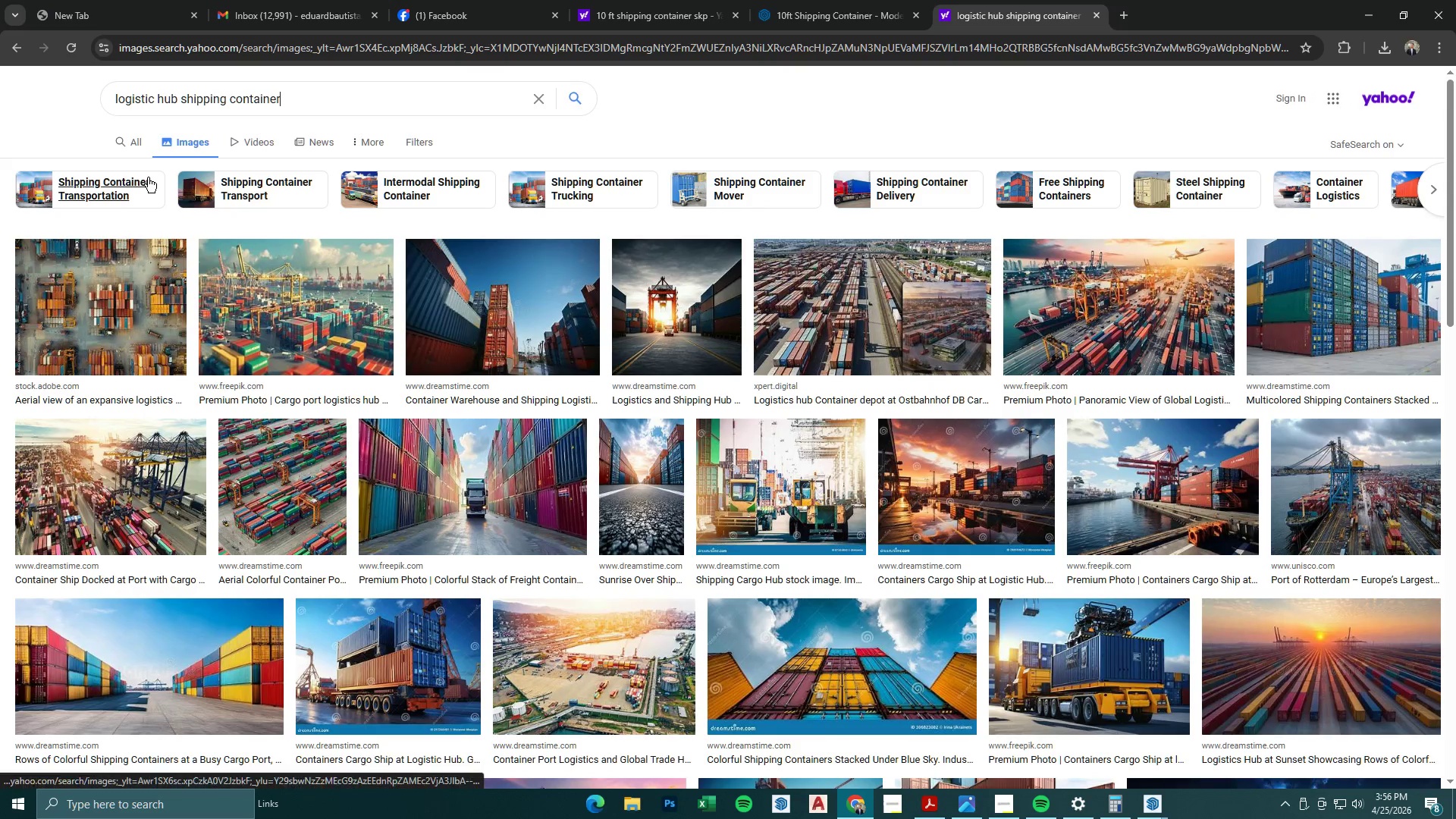 
scroll: coordinate [751, 468], scroll_direction: down, amount: 5.0
 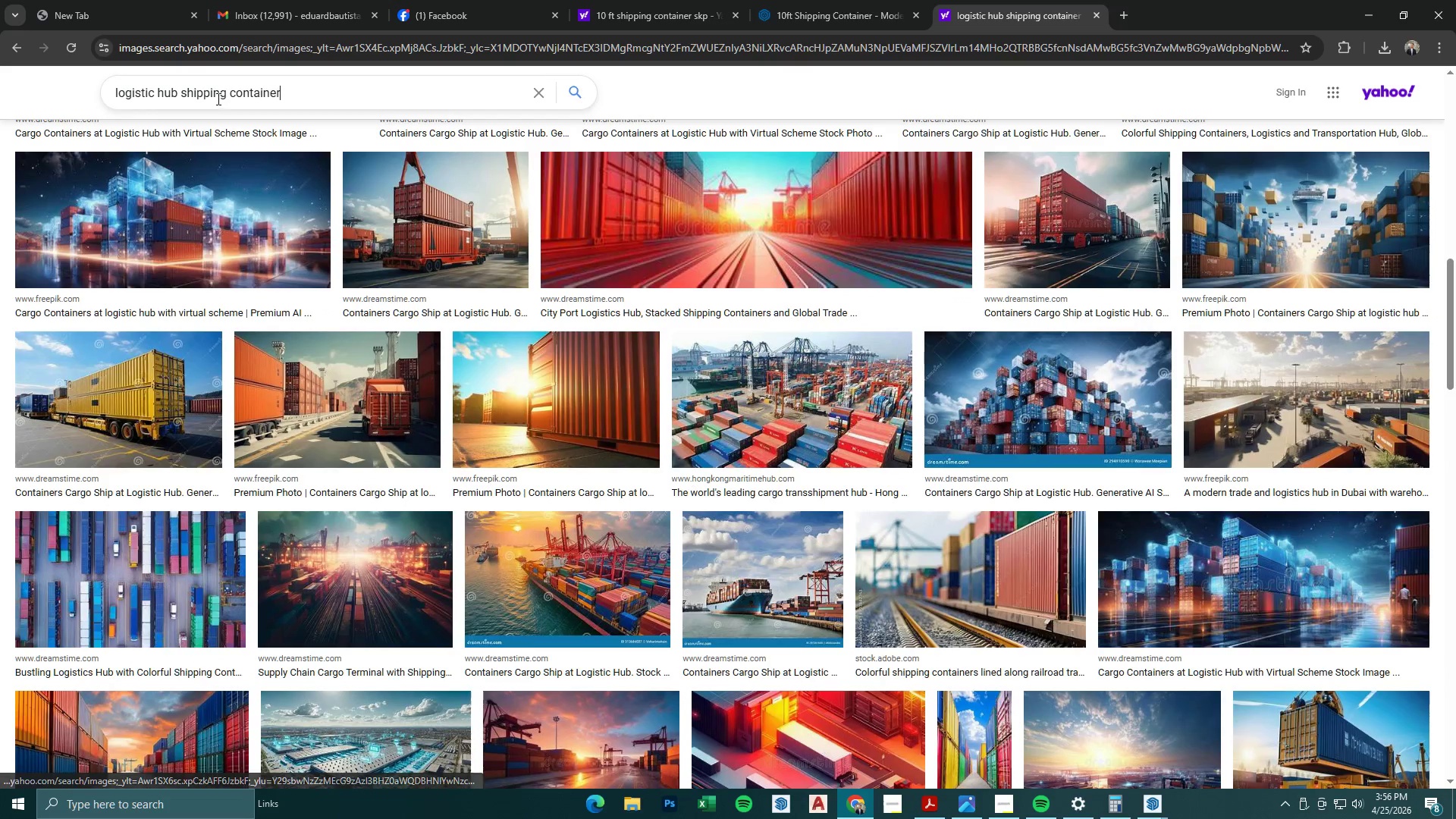 
left_click_drag(start_coordinate=[185, 91], to_coordinate=[356, 93])
 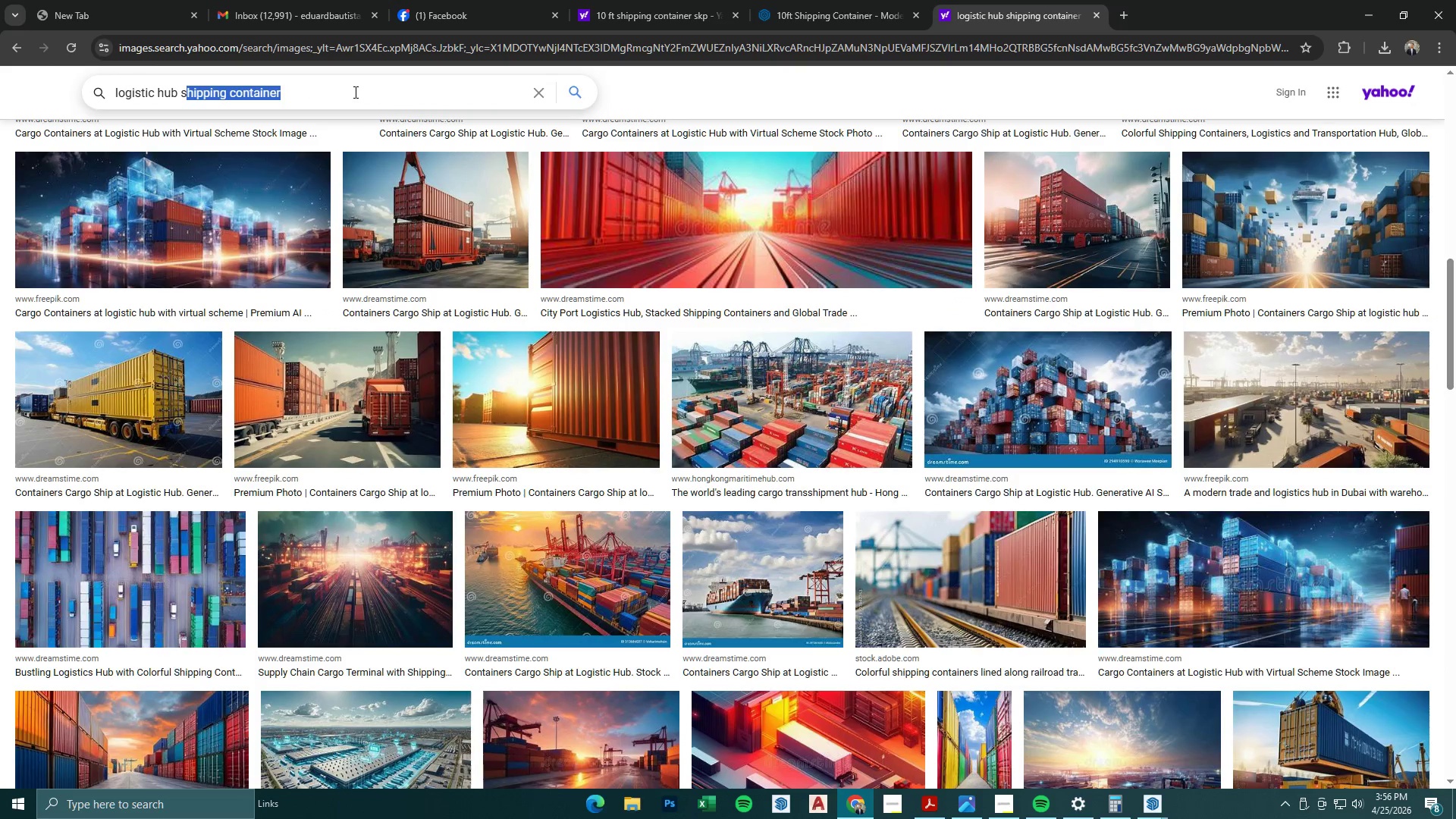 
key(Backspace)
 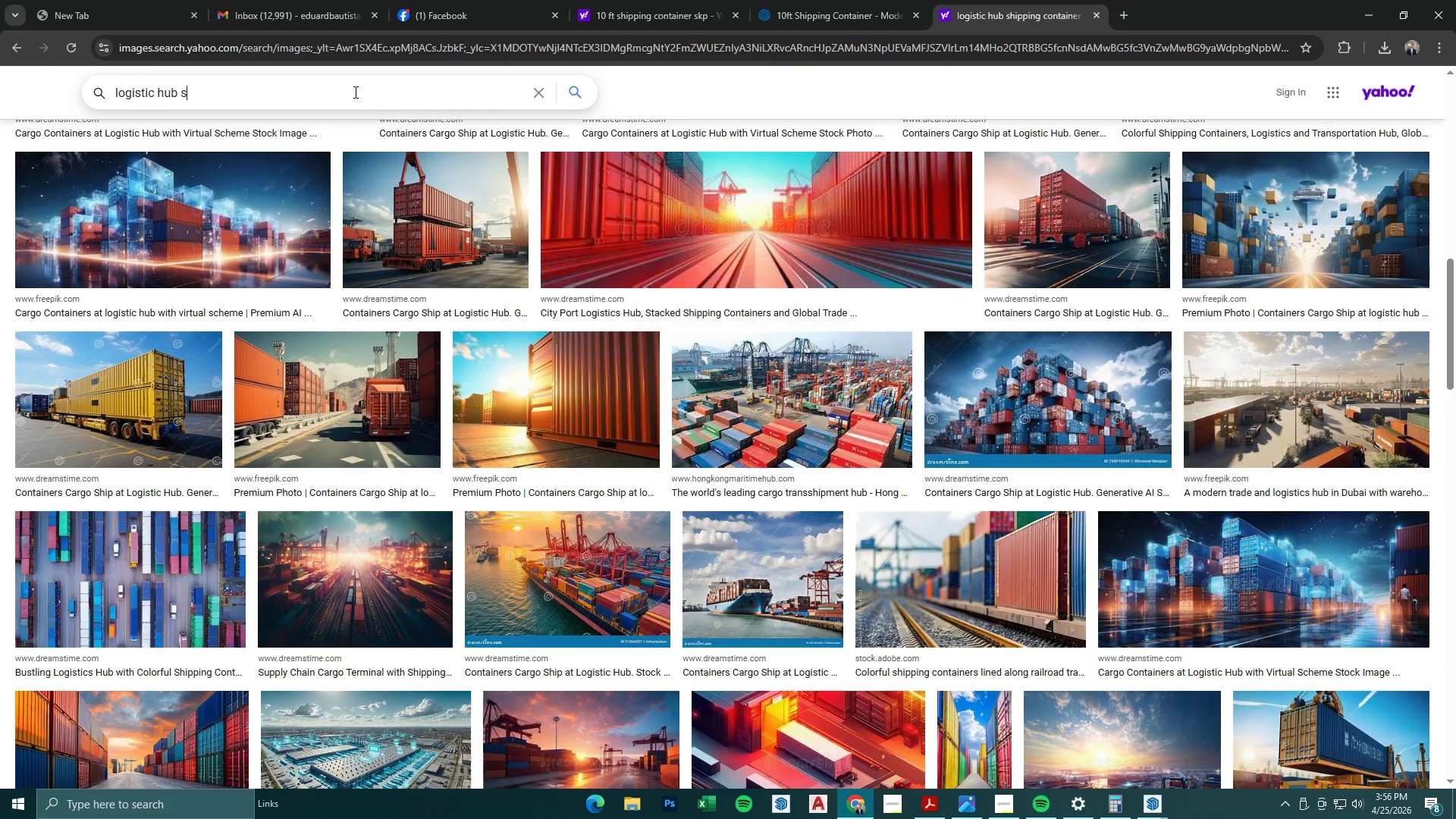 
key(Backspace)